 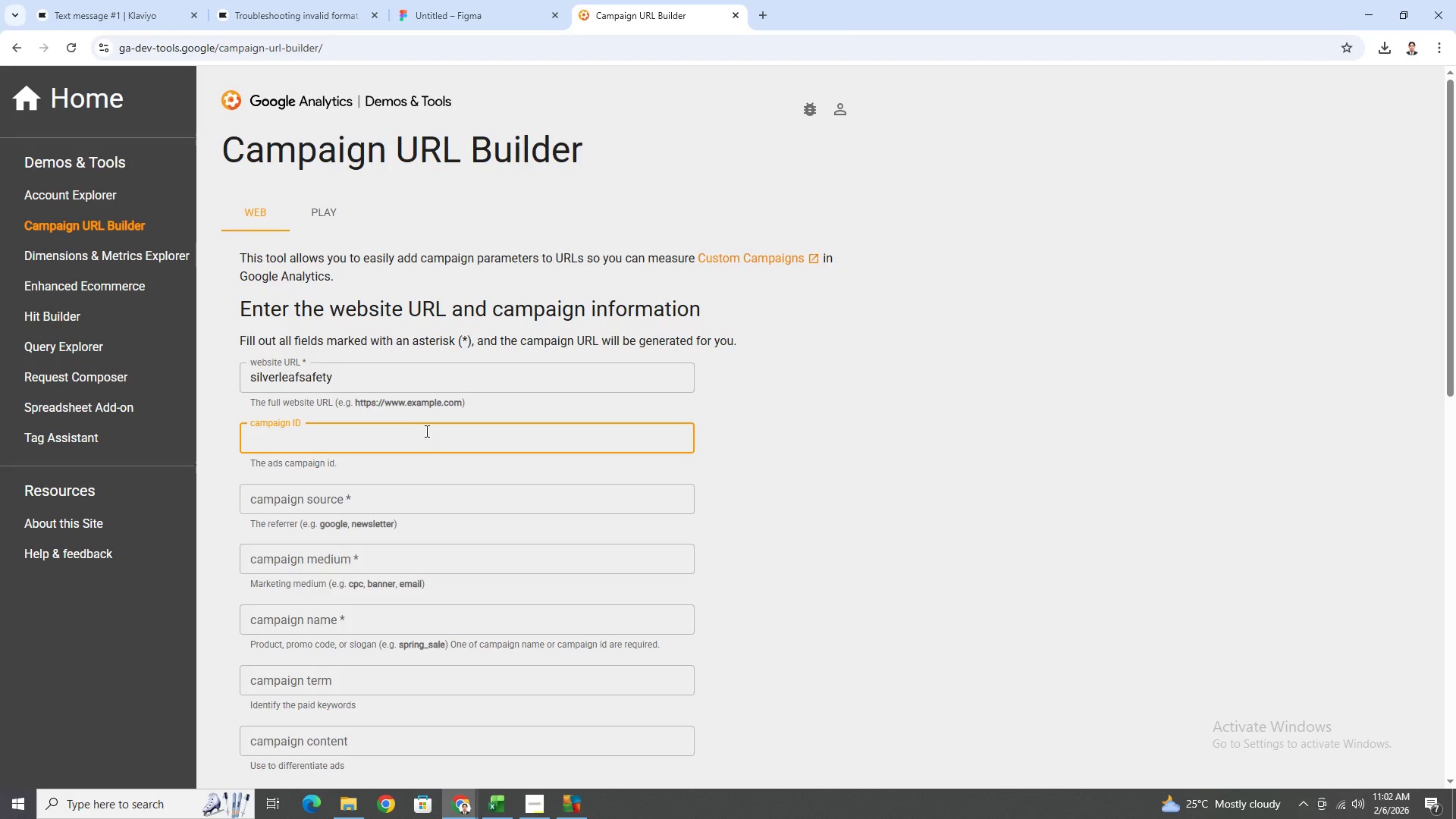 
left_click([243, 382])
 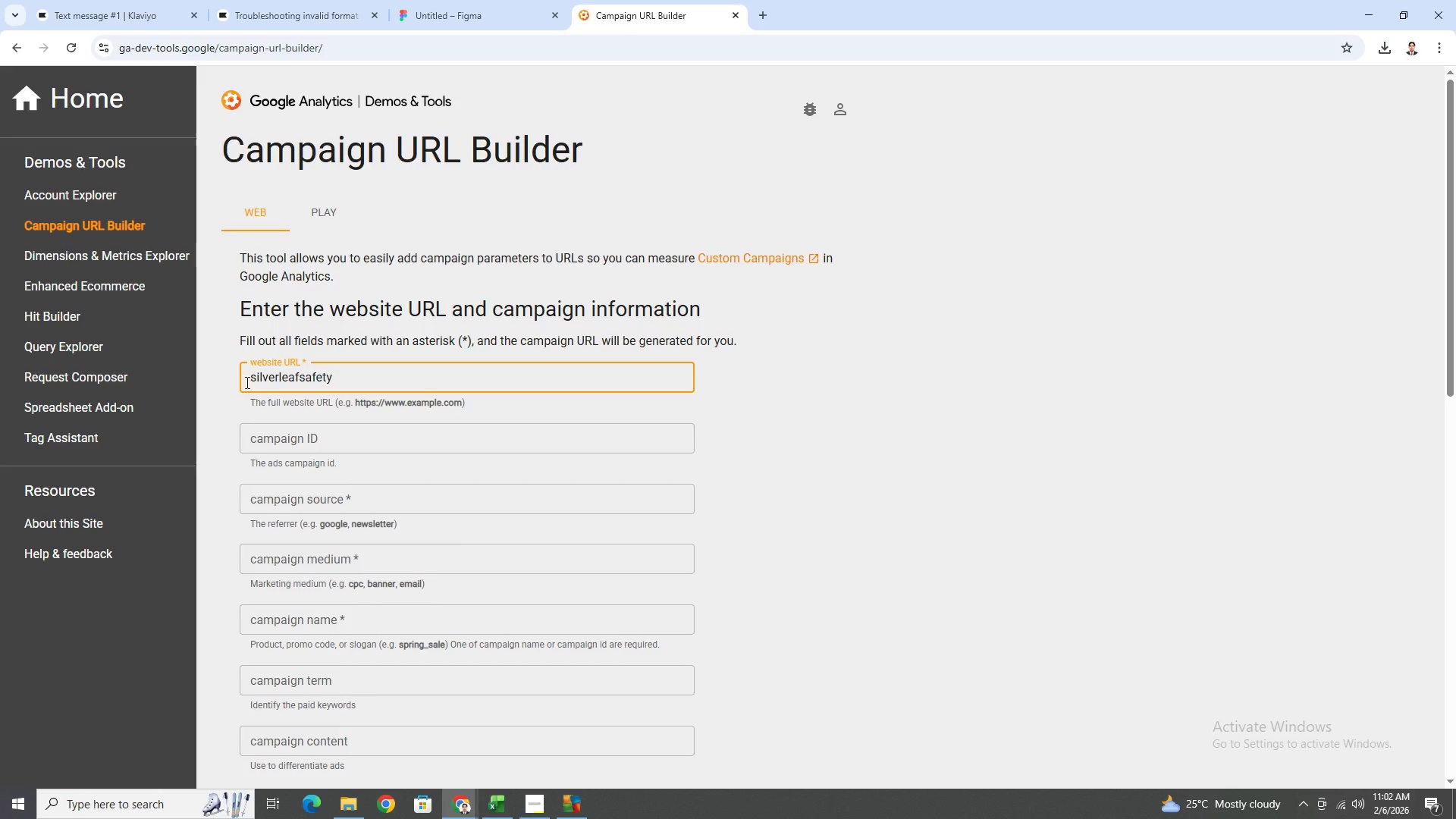 
type(www.)
 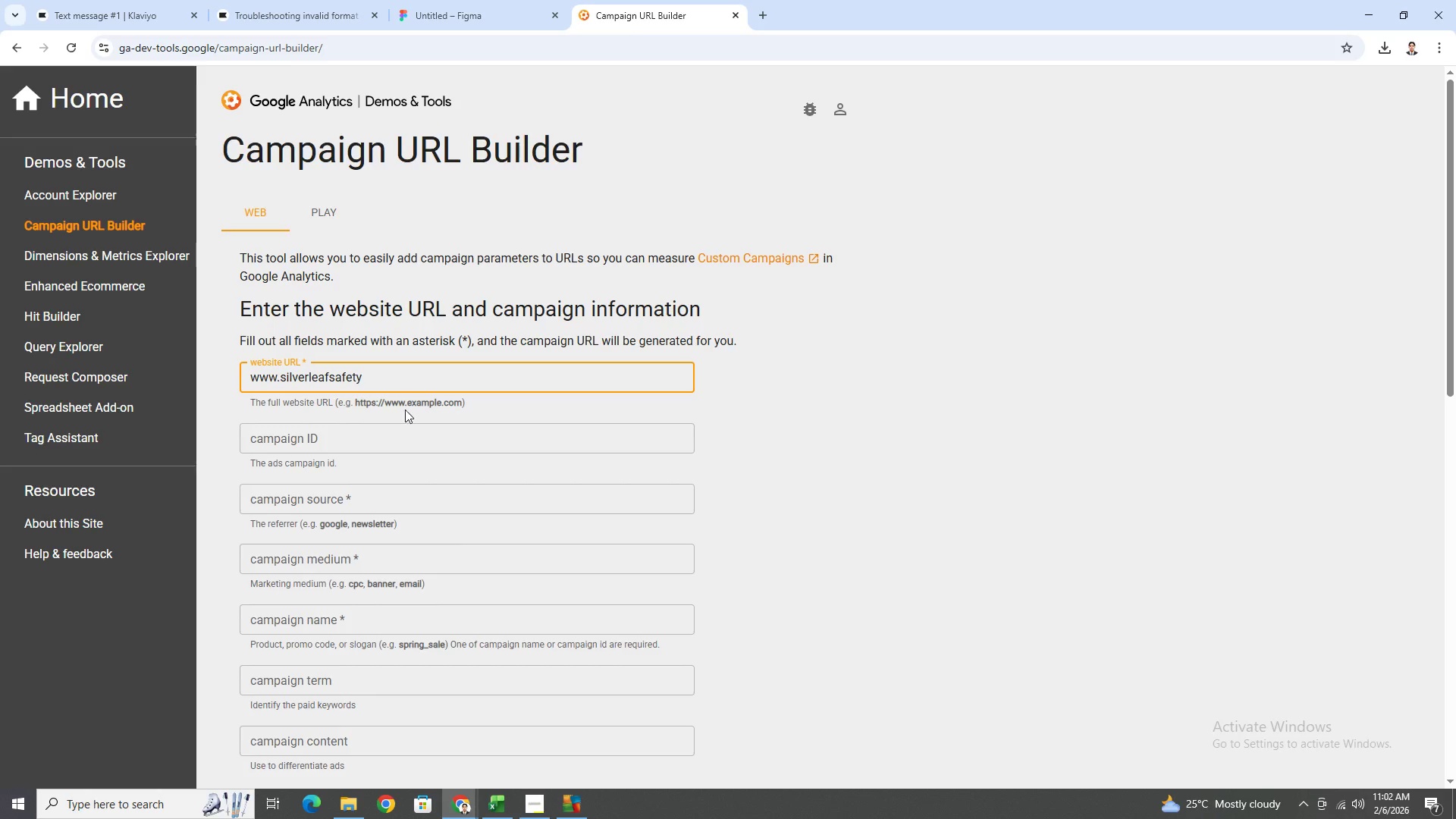 
left_click([420, 371])
 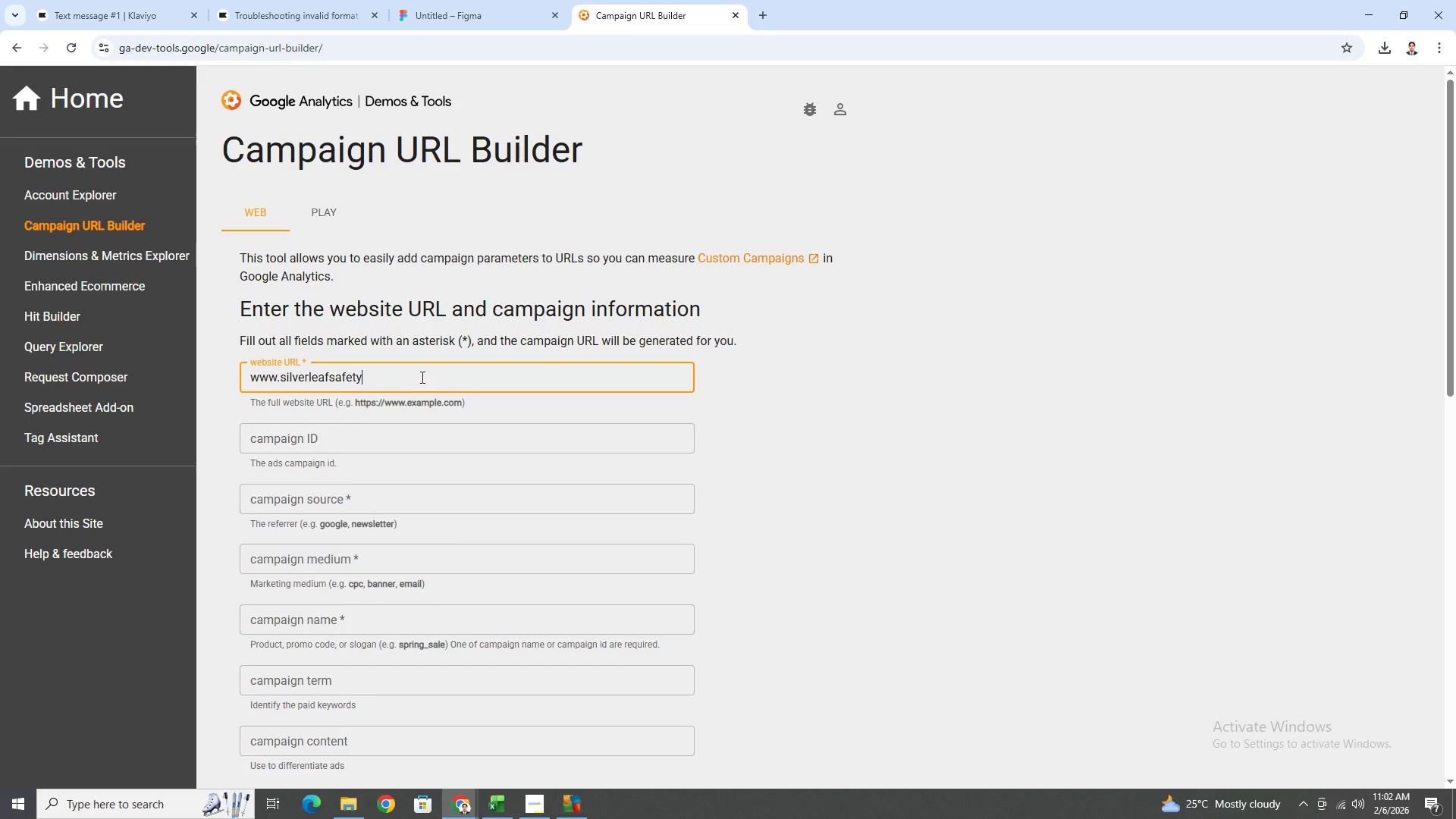 
type(.com)
 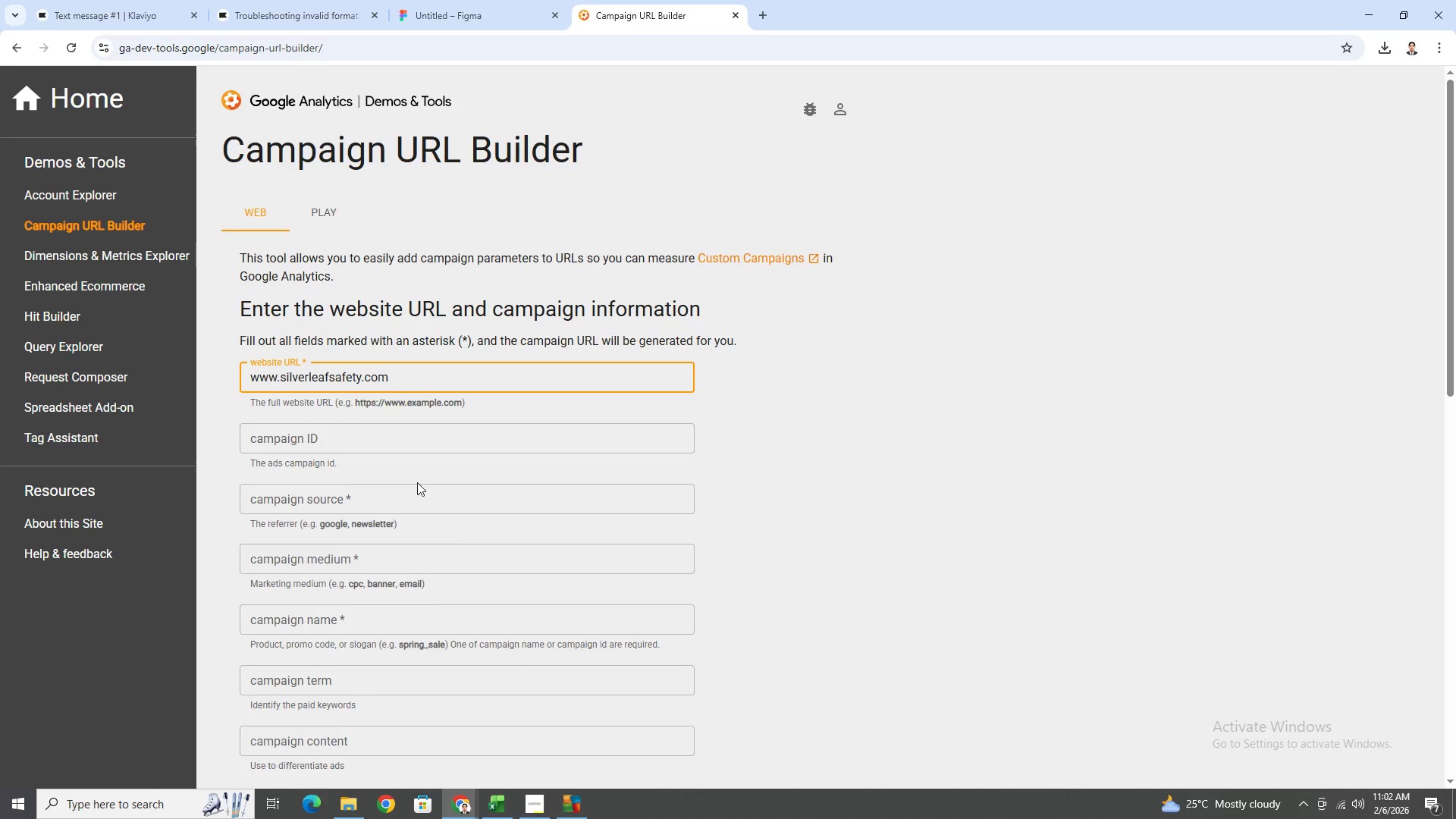 
left_click([416, 496])
 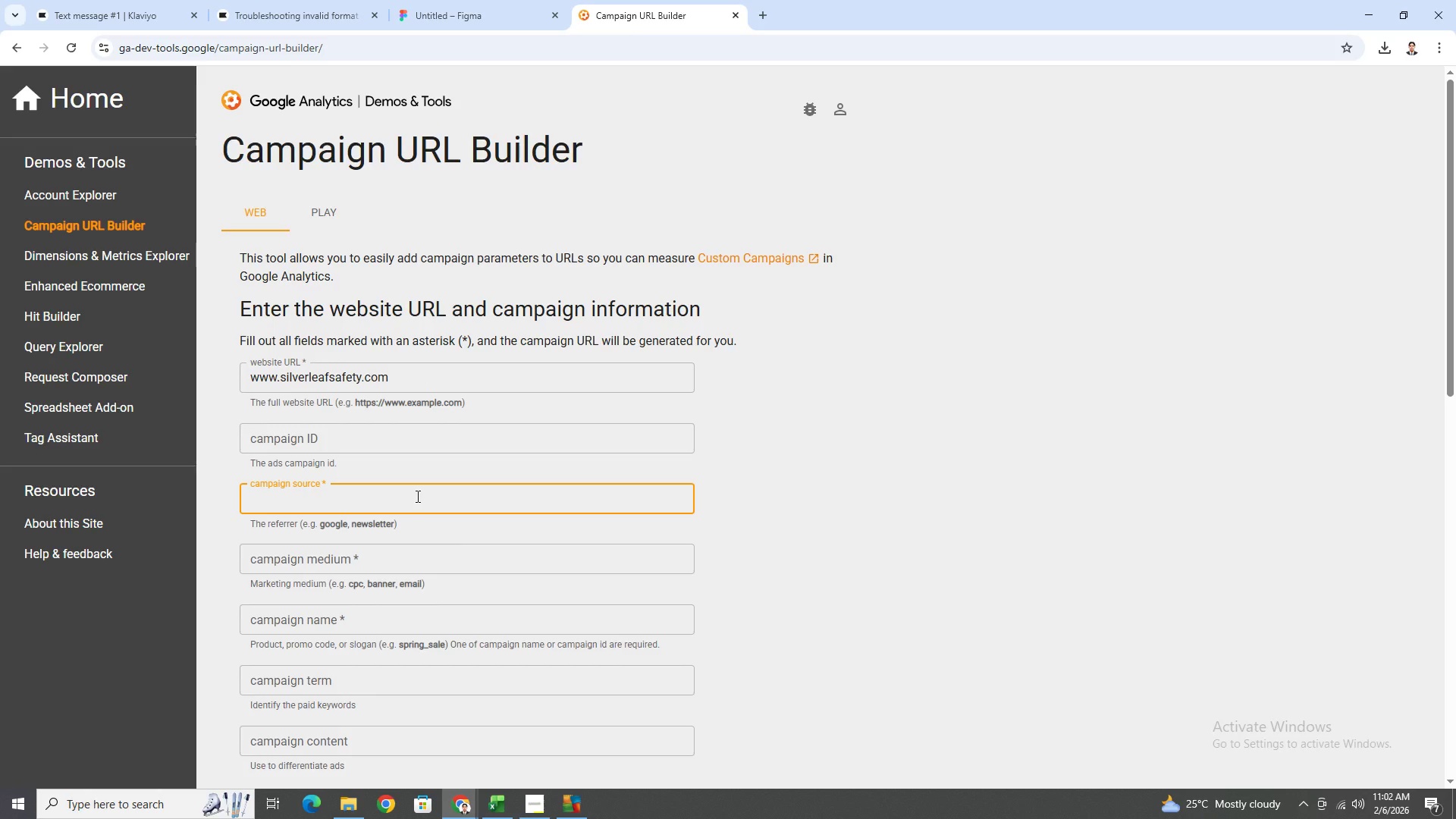 
type(sms)
 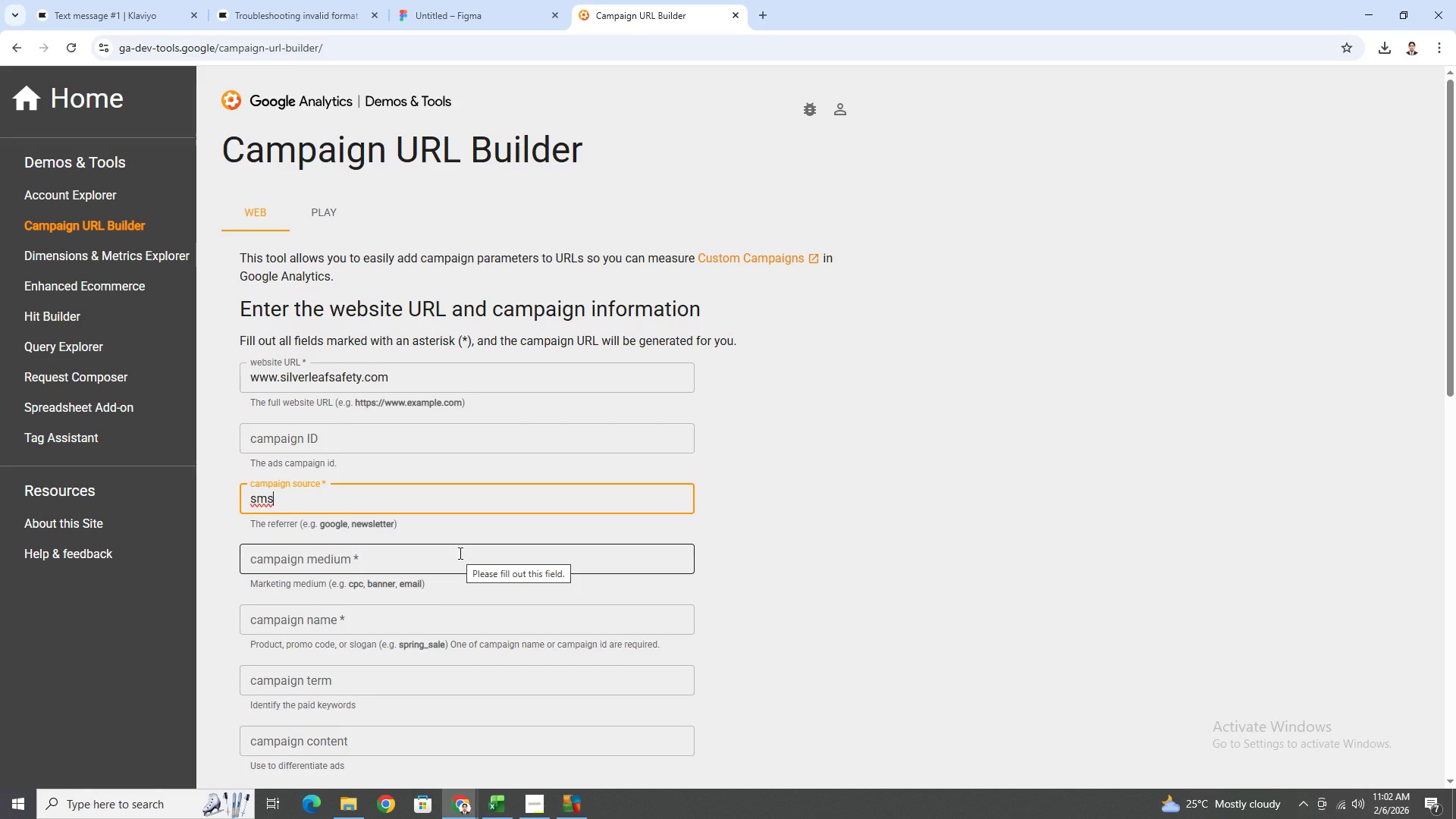 
scroll: coordinate [463, 554], scroll_direction: down, amount: 1.0
 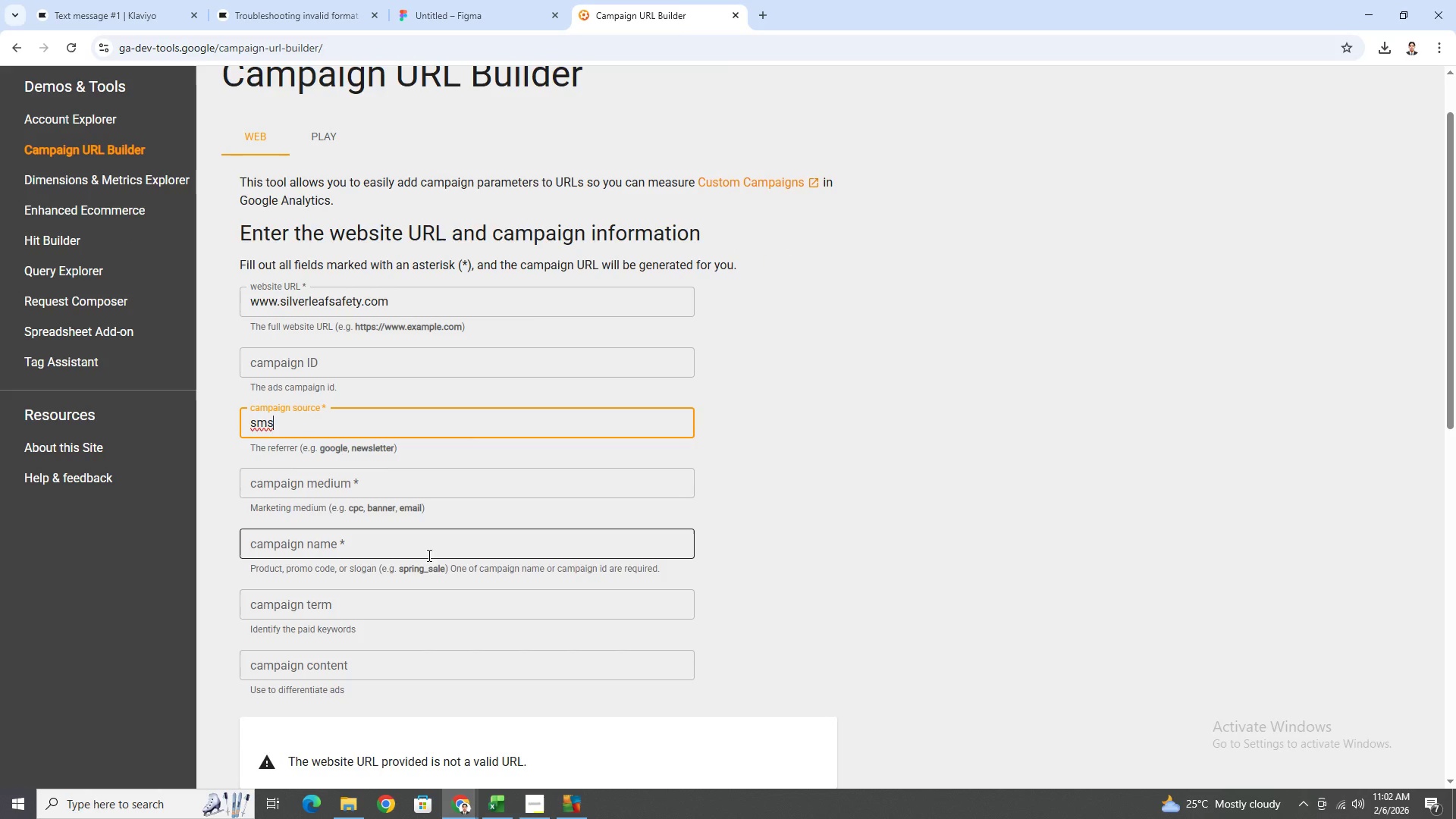 
left_click([428, 548])
 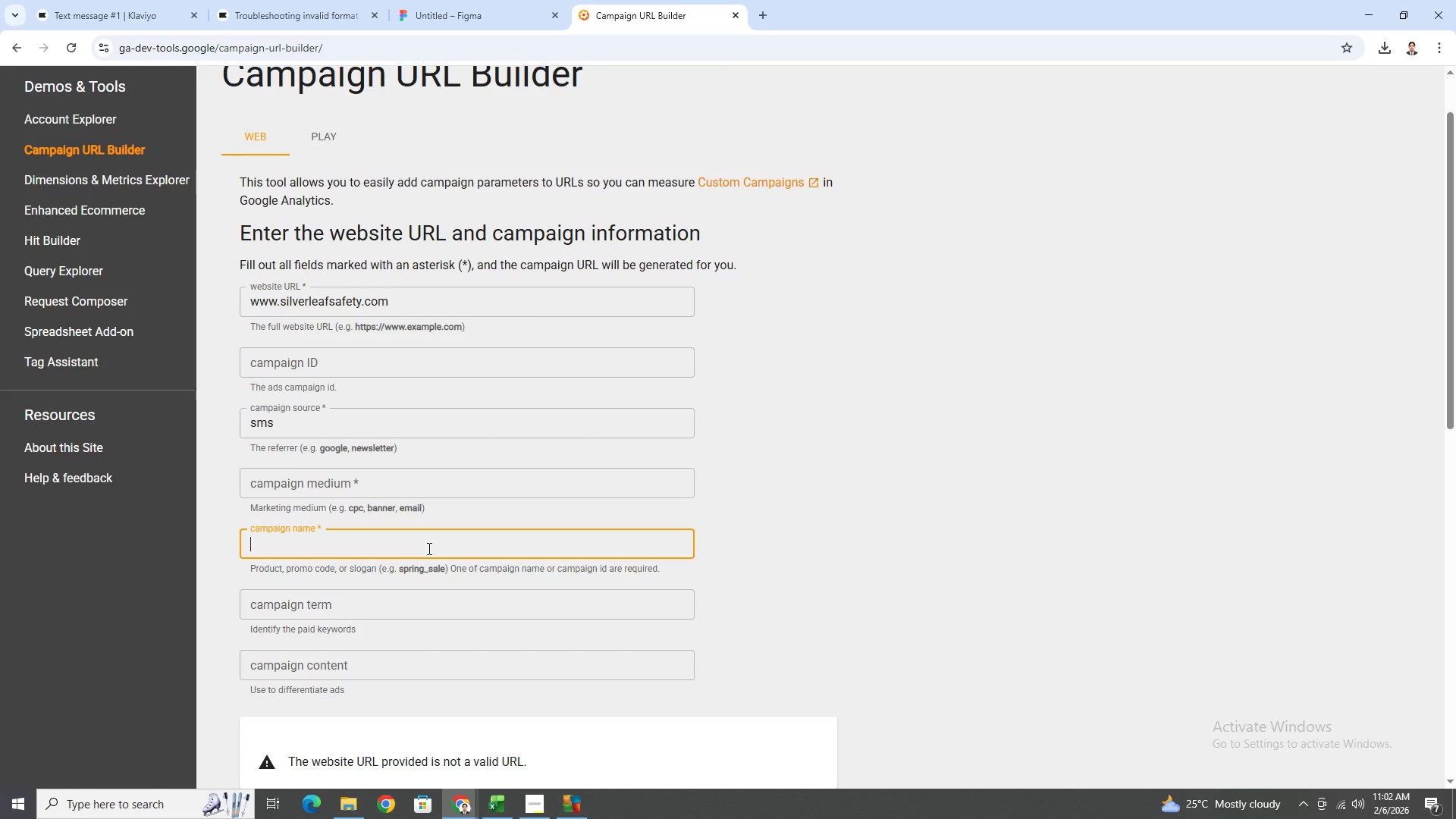 
type(immediate)
 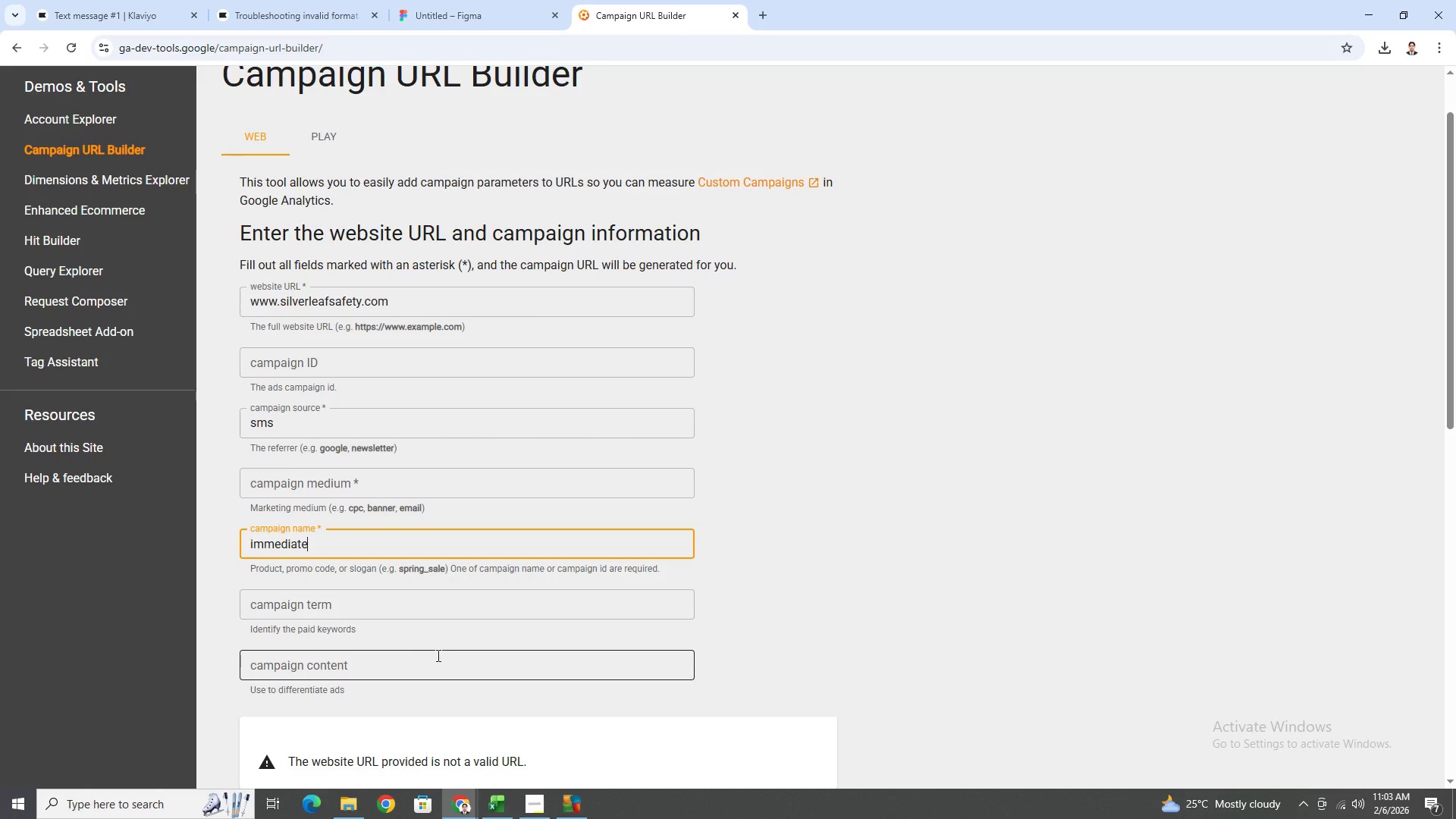 
left_click_drag(start_coordinate=[313, 544], to_coordinate=[243, 544])
 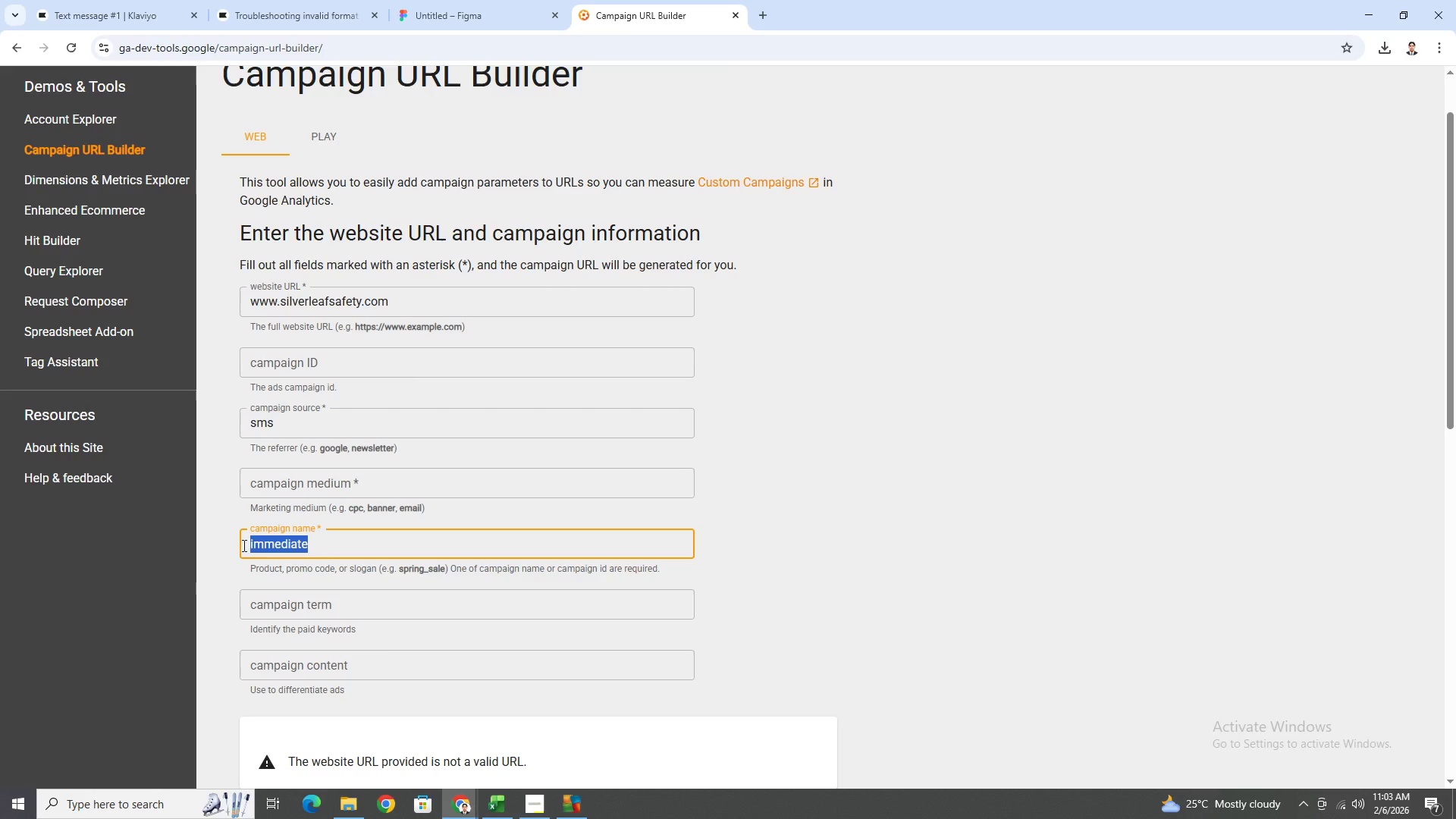 
key(Control+X)
 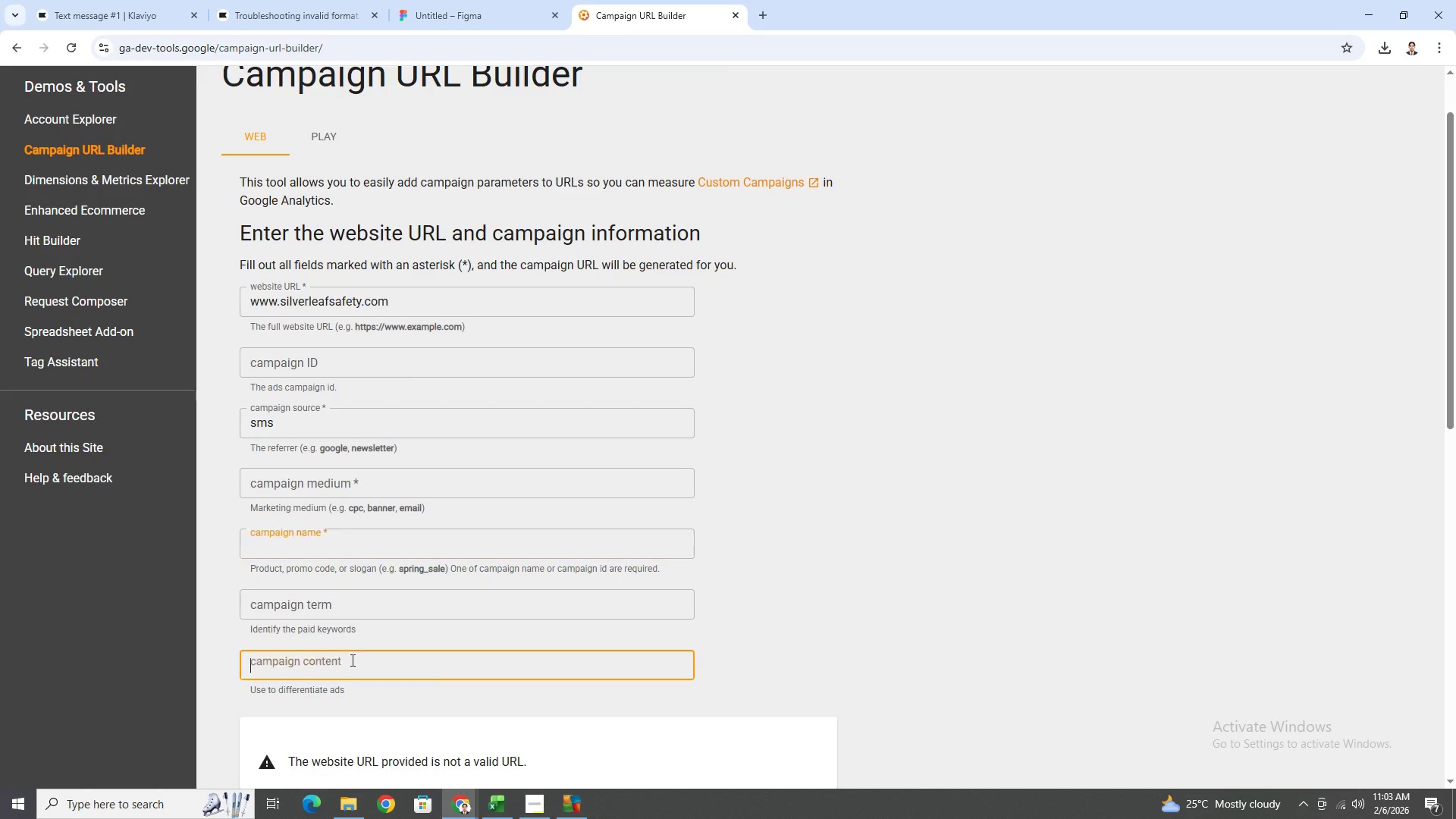 
left_click([351, 660])
 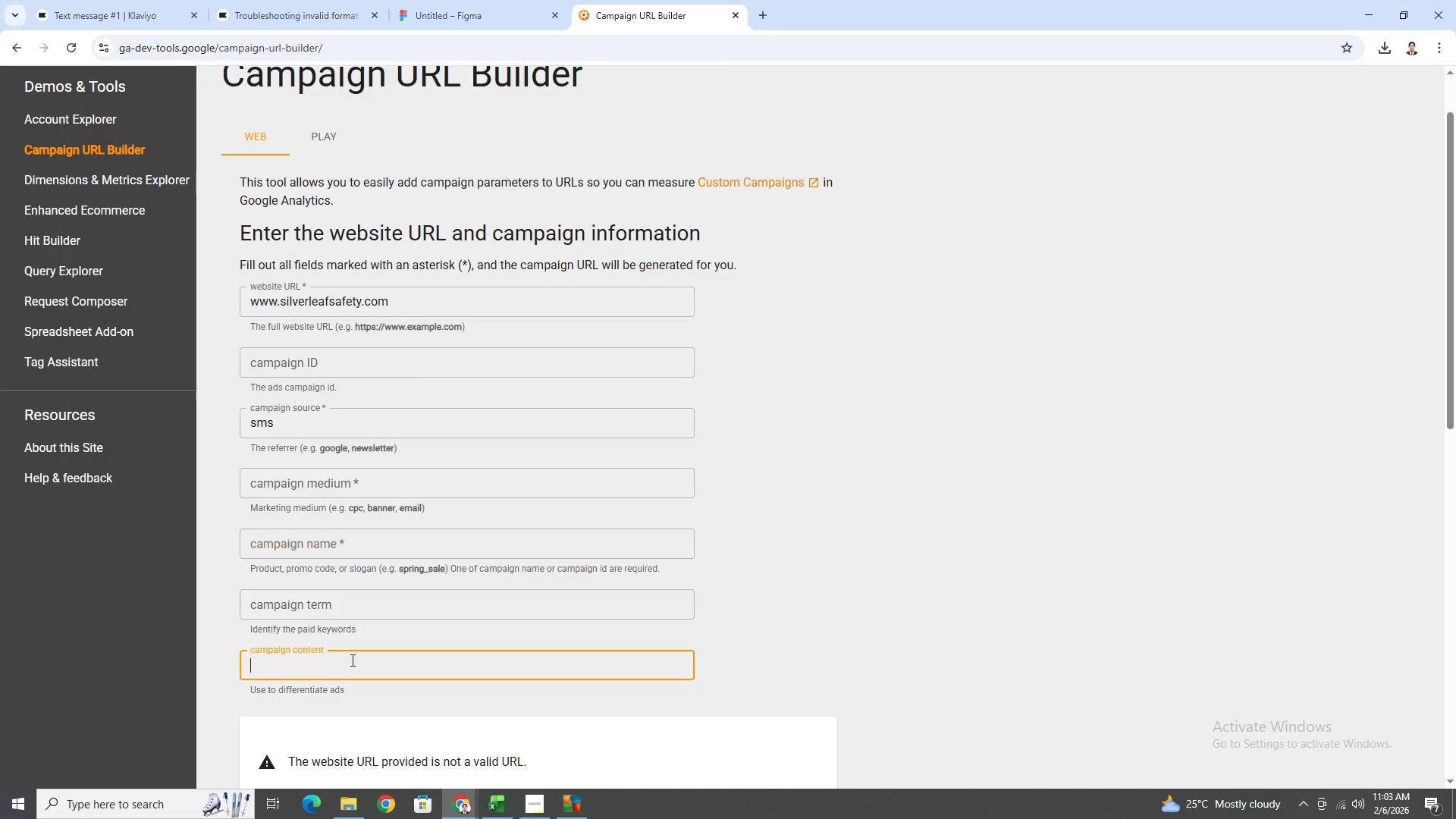 
key(Control+V)
 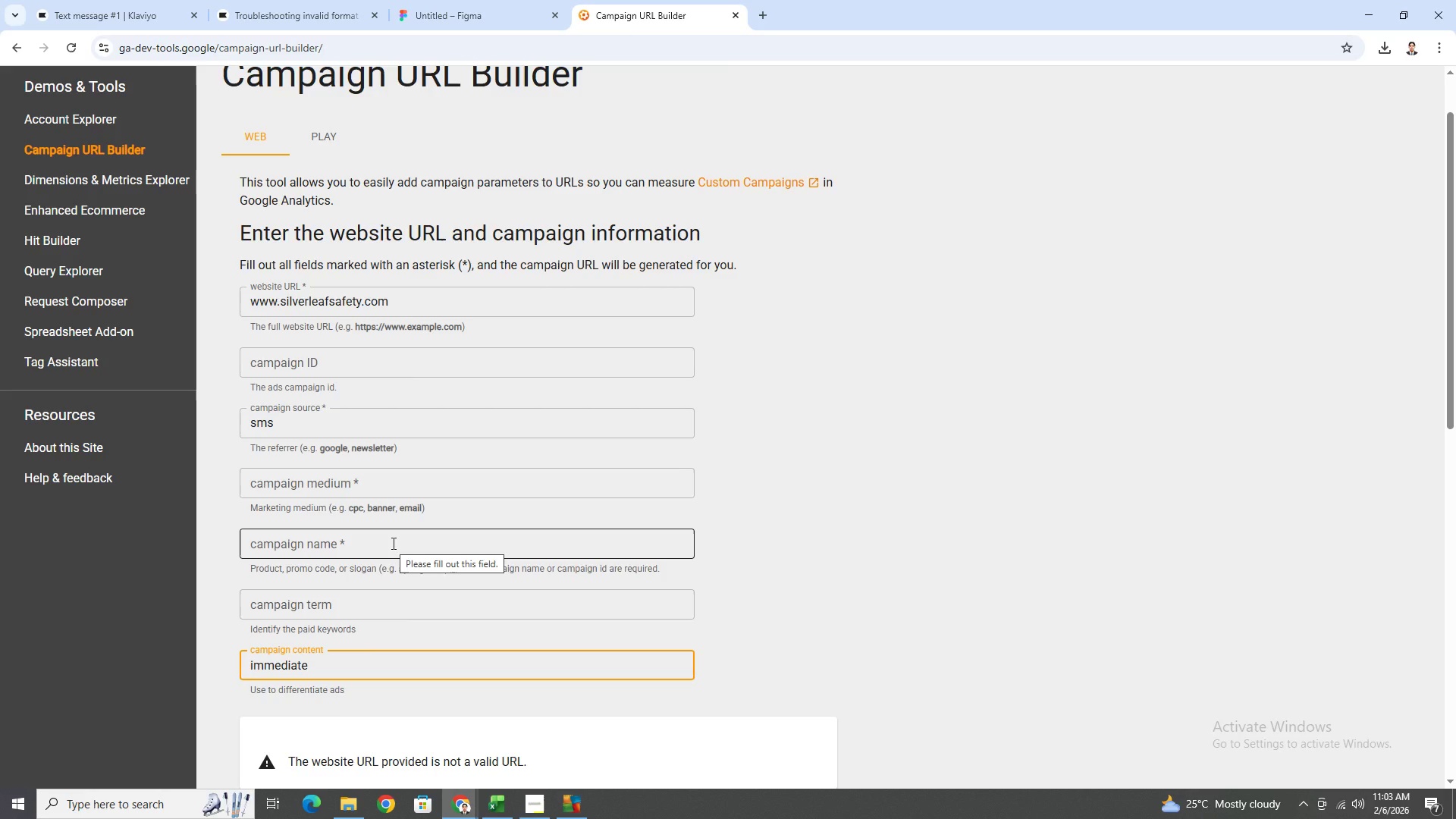 
left_click([392, 543])
 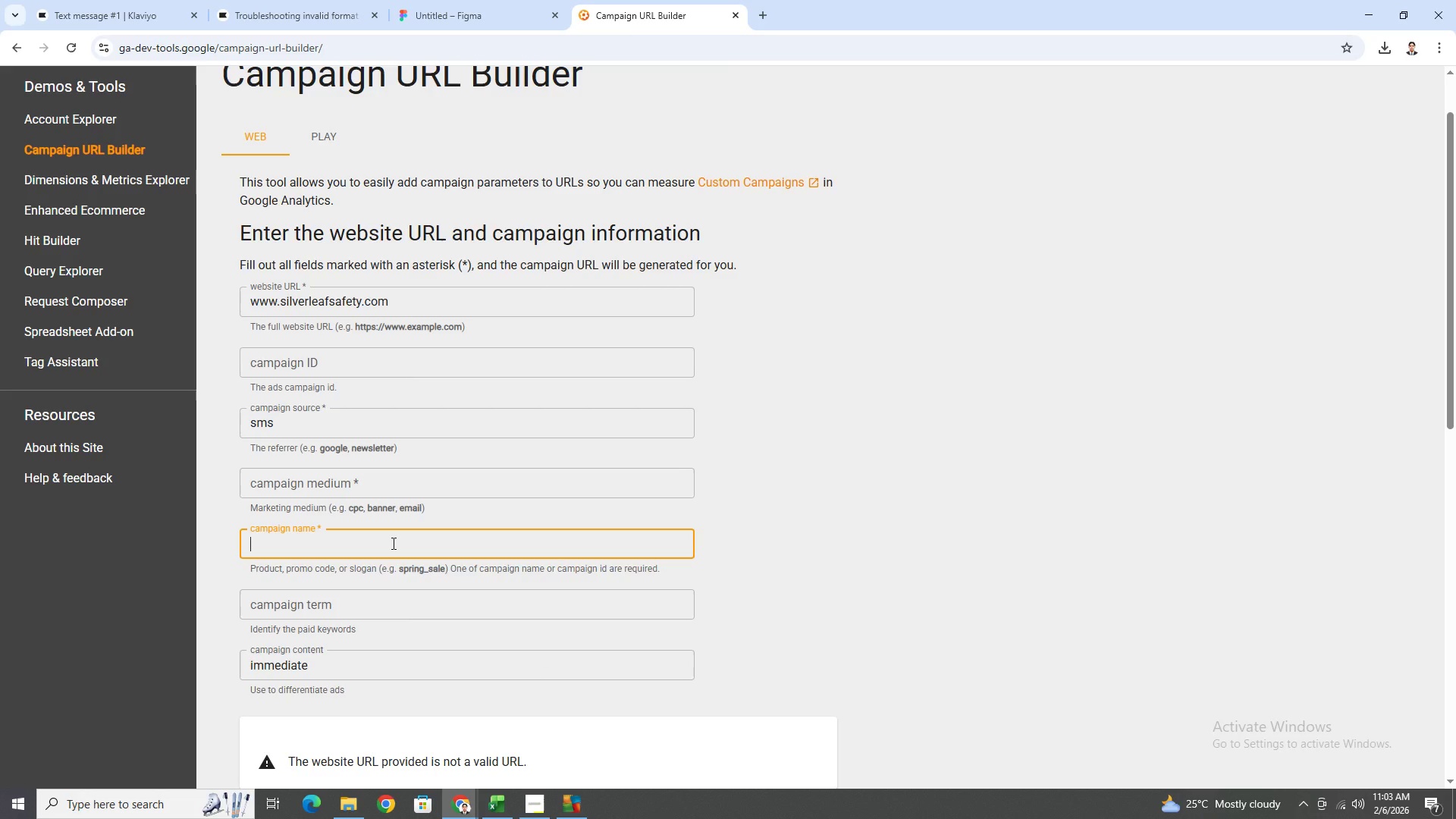 
key(Alt+AltLeft)
 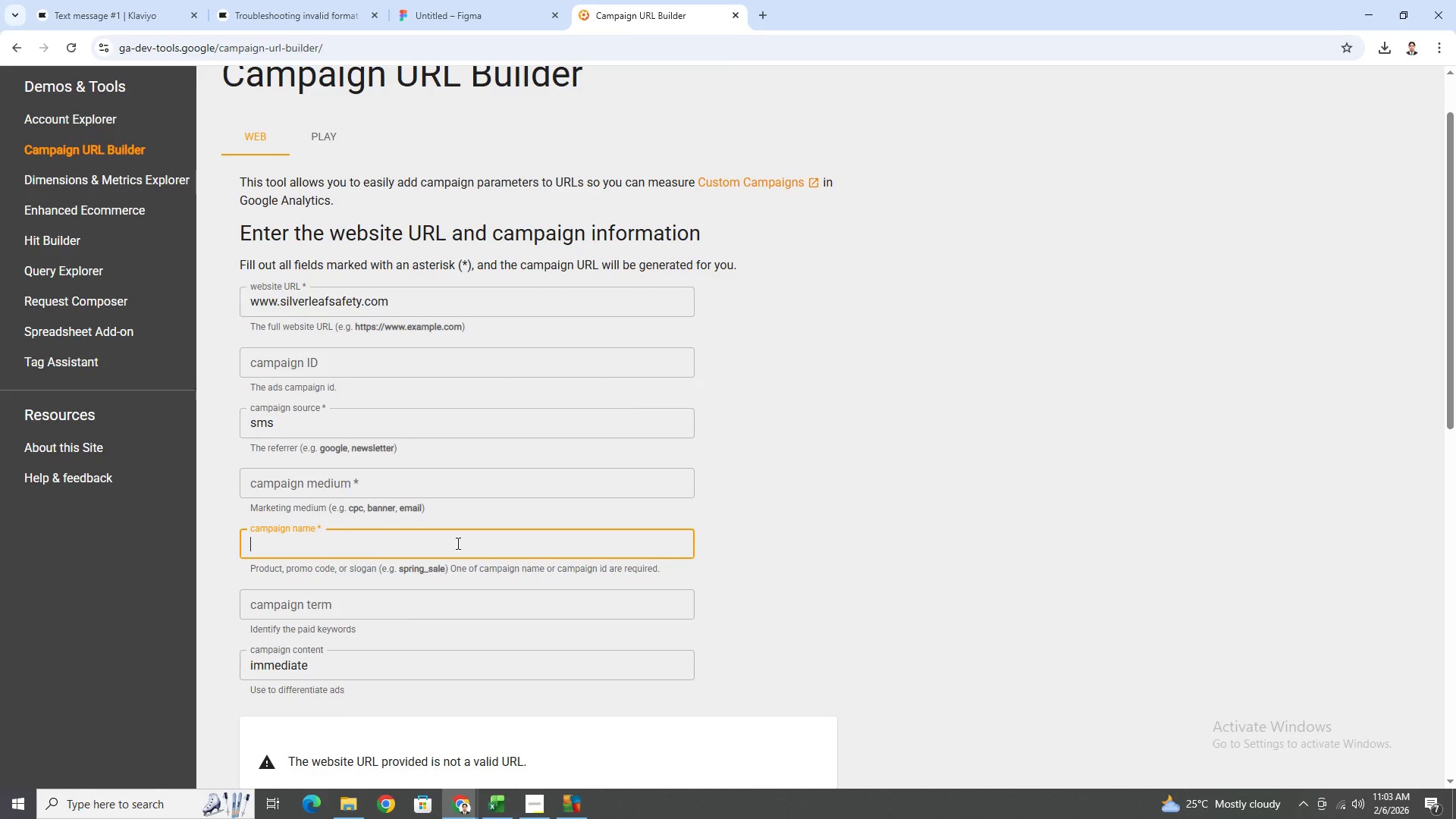 
key(Alt+Tab)